 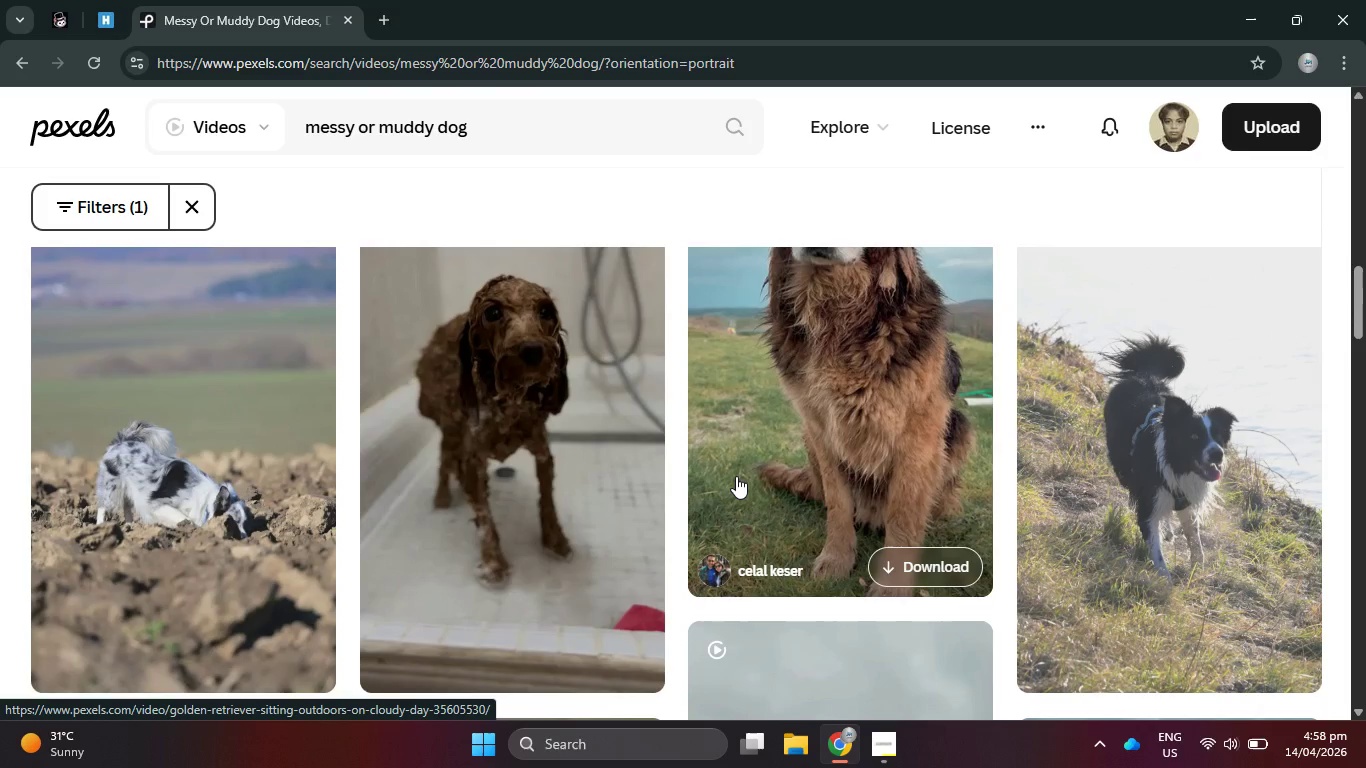 
scroll: coordinate [736, 476], scroll_direction: down, amount: 5.0
 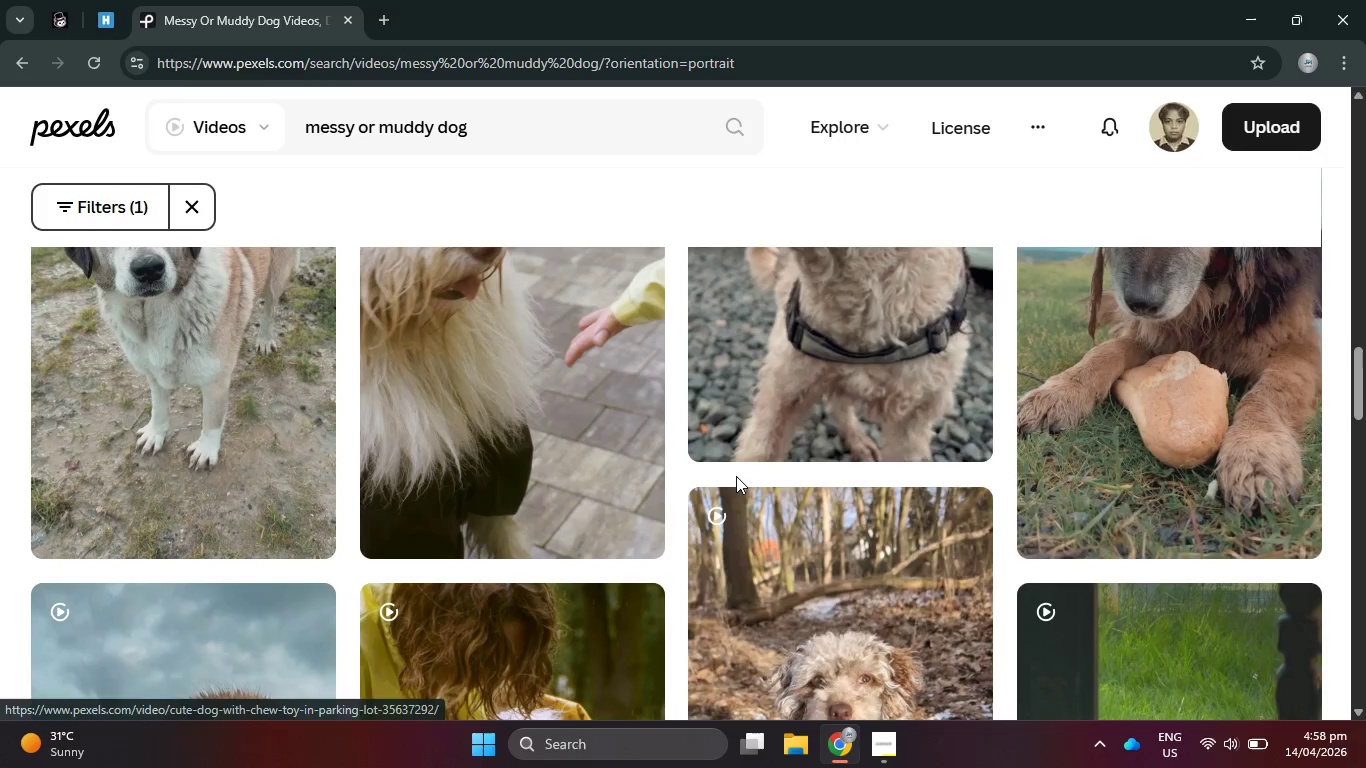 
scroll: coordinate [736, 476], scroll_direction: down, amount: 12.0
 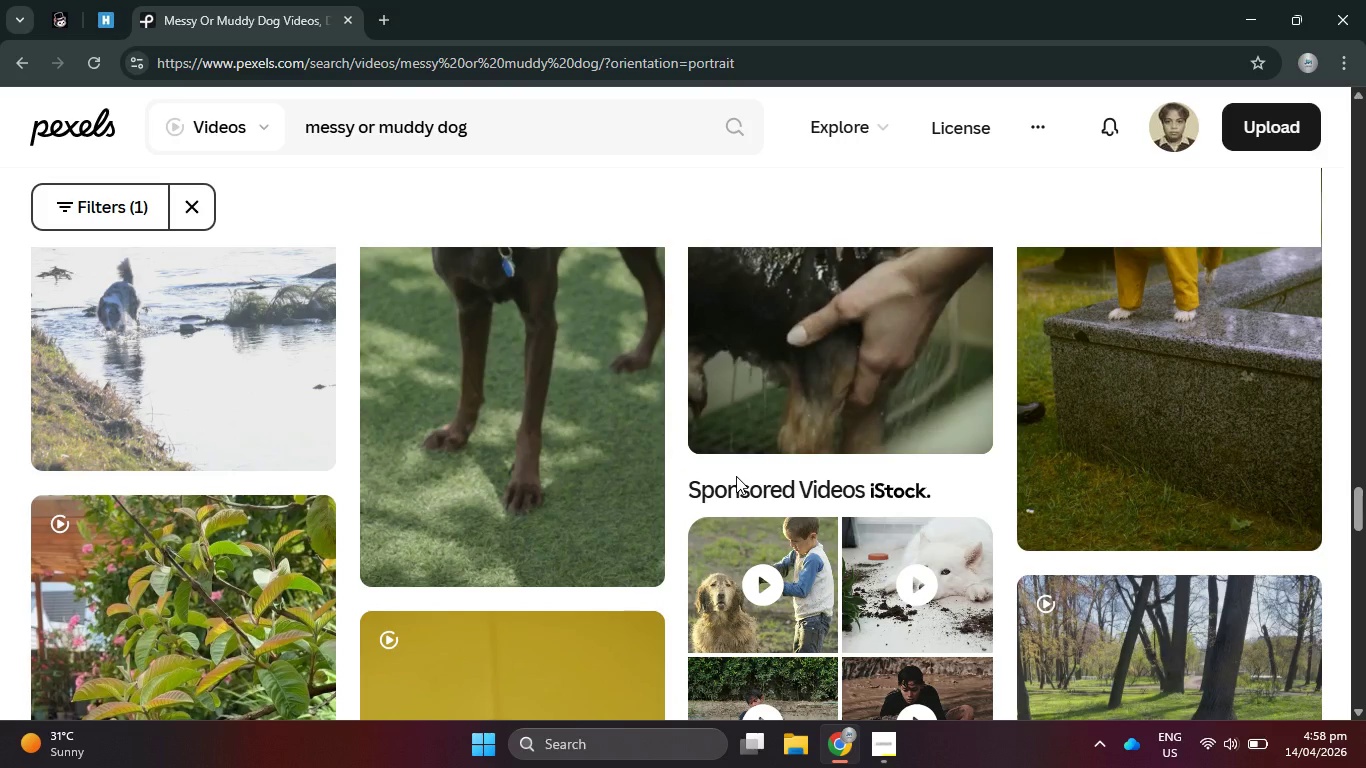 
scroll: coordinate [736, 476], scroll_direction: down, amount: 7.0
 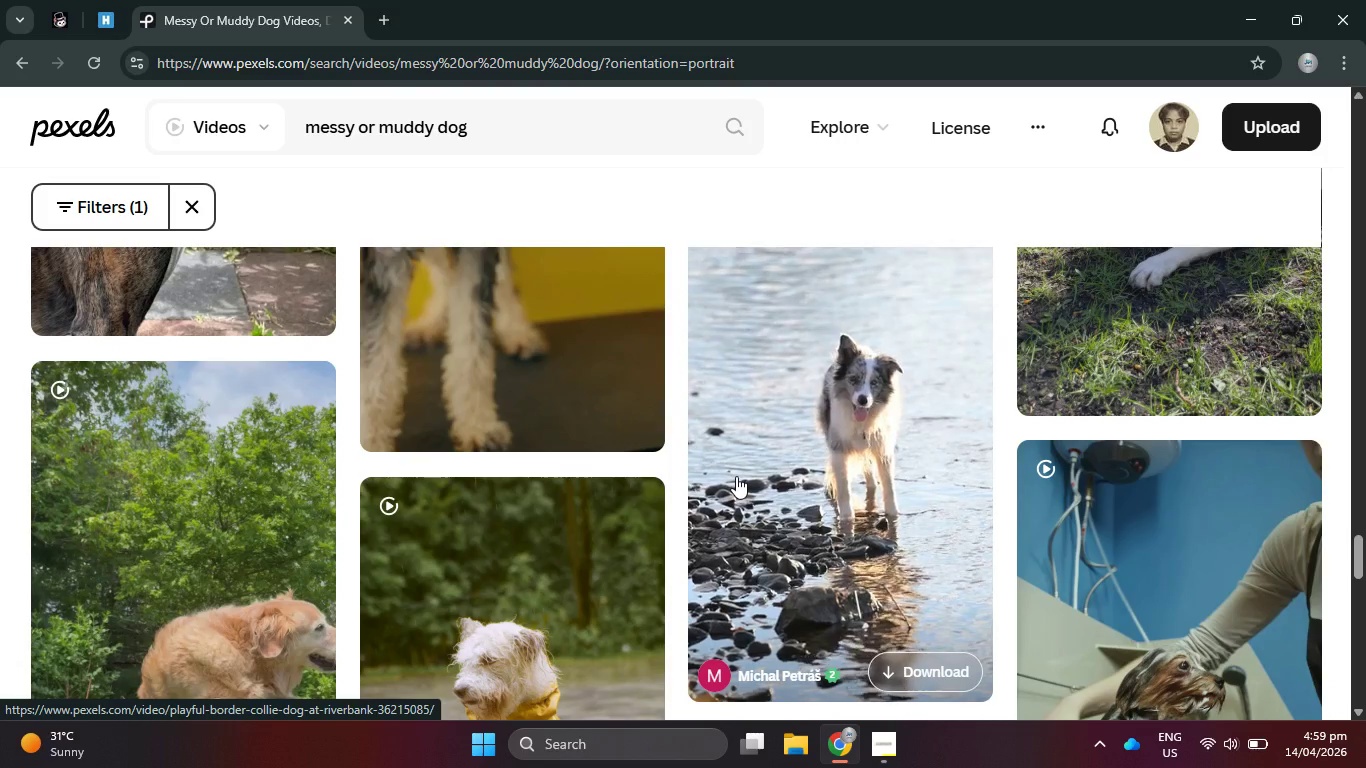 
wait(7.55)
 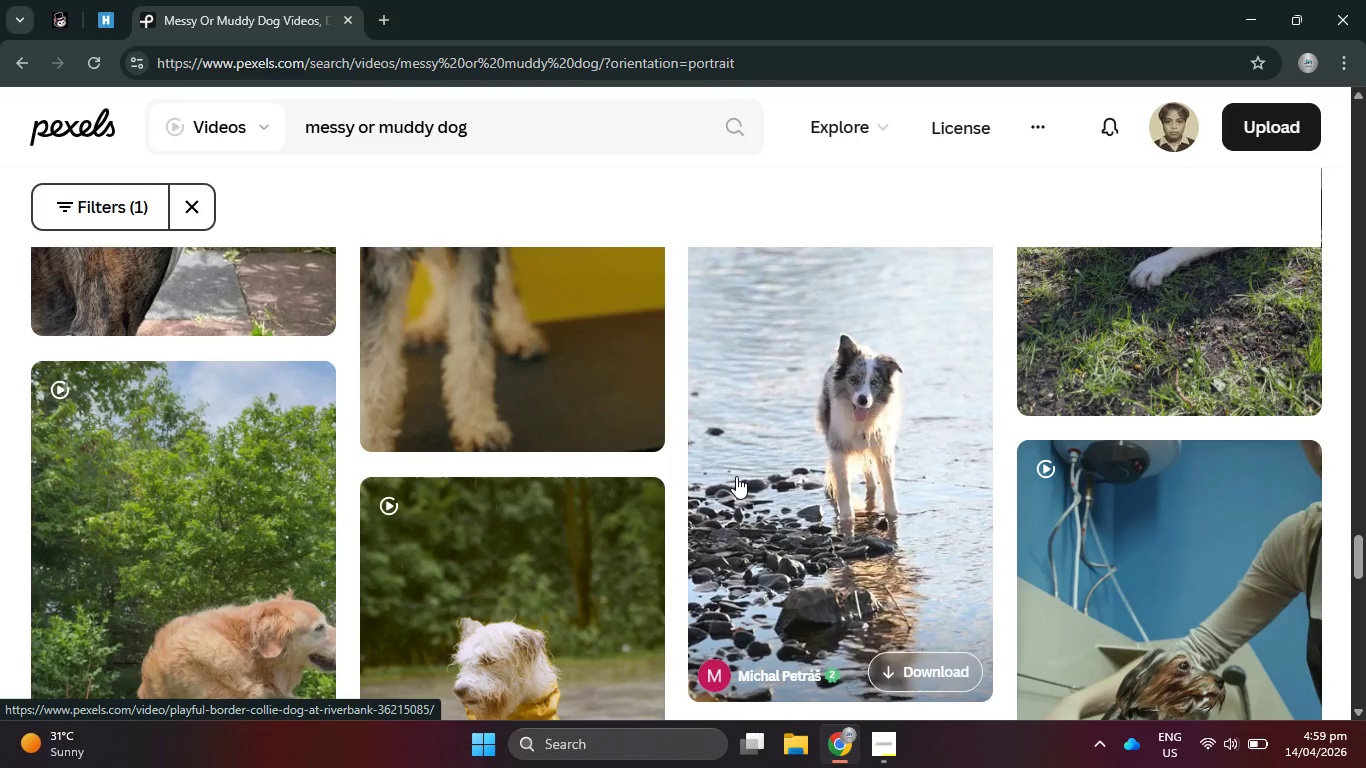 
scroll: coordinate [736, 476], scroll_direction: down, amount: 6.0
 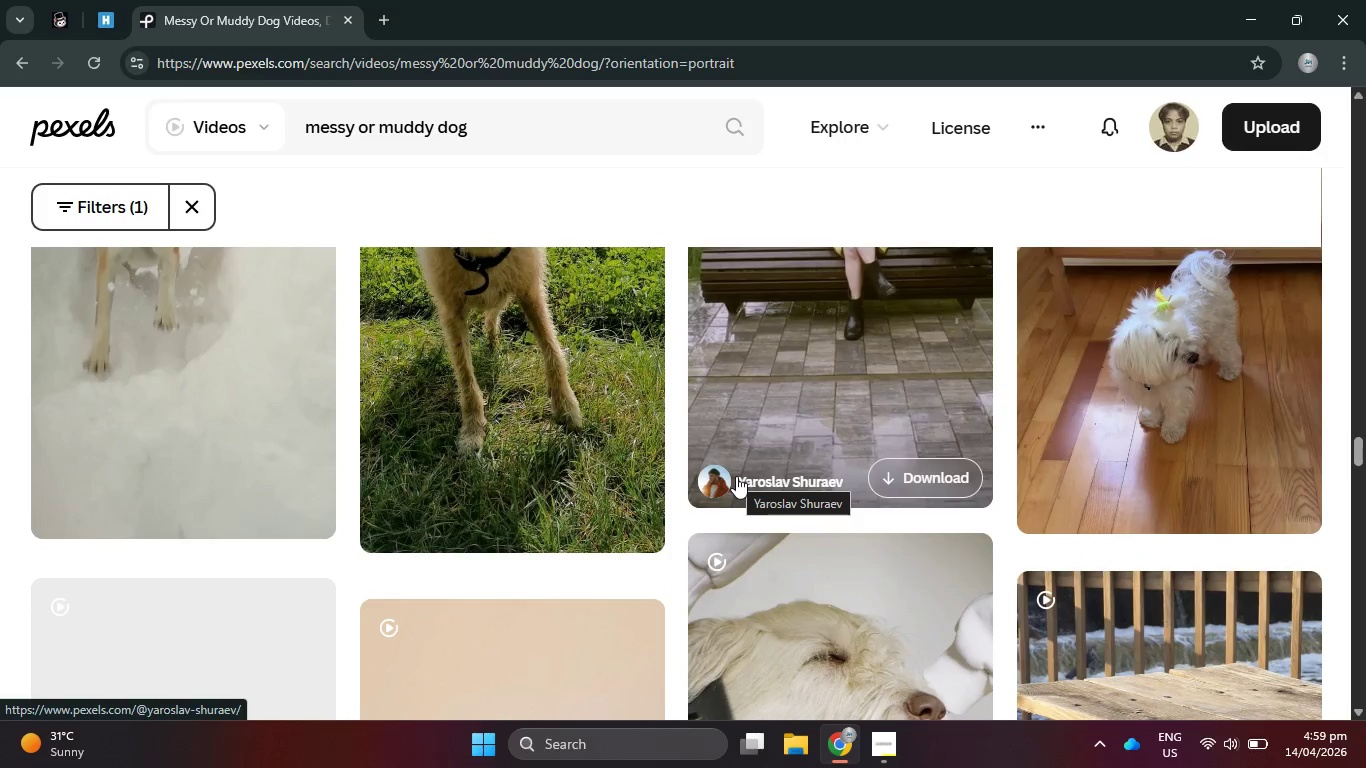 
wait(6.48)
 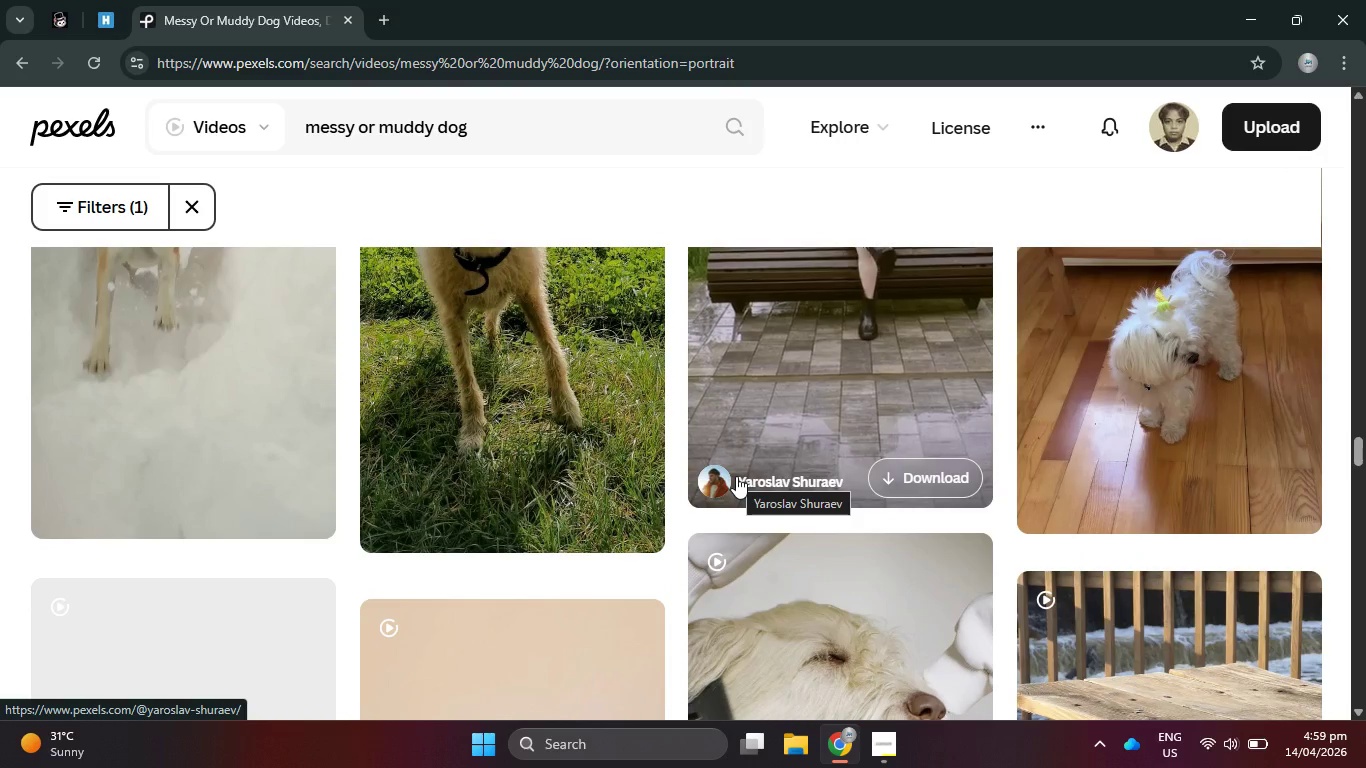 
scroll: coordinate [736, 476], scroll_direction: down, amount: 9.0
 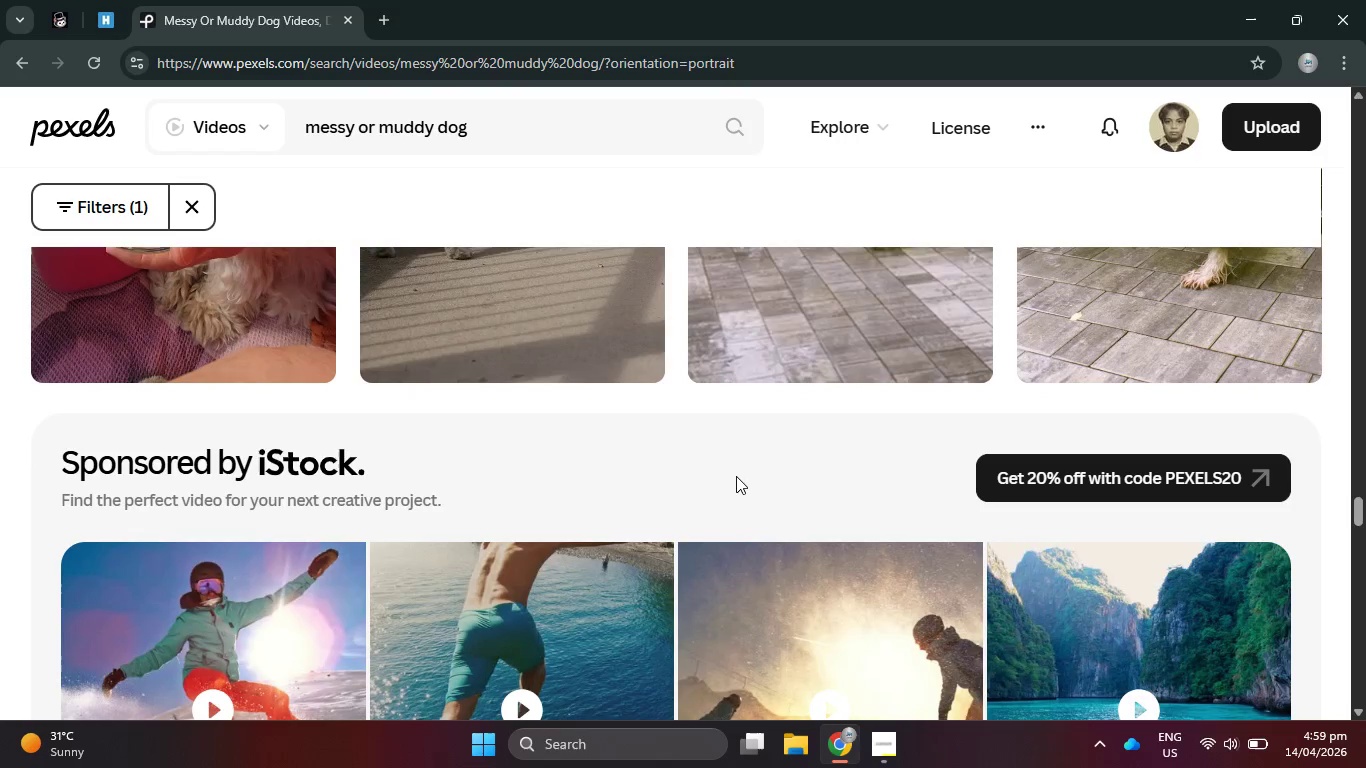 
scroll: coordinate [736, 476], scroll_direction: down, amount: 11.0
 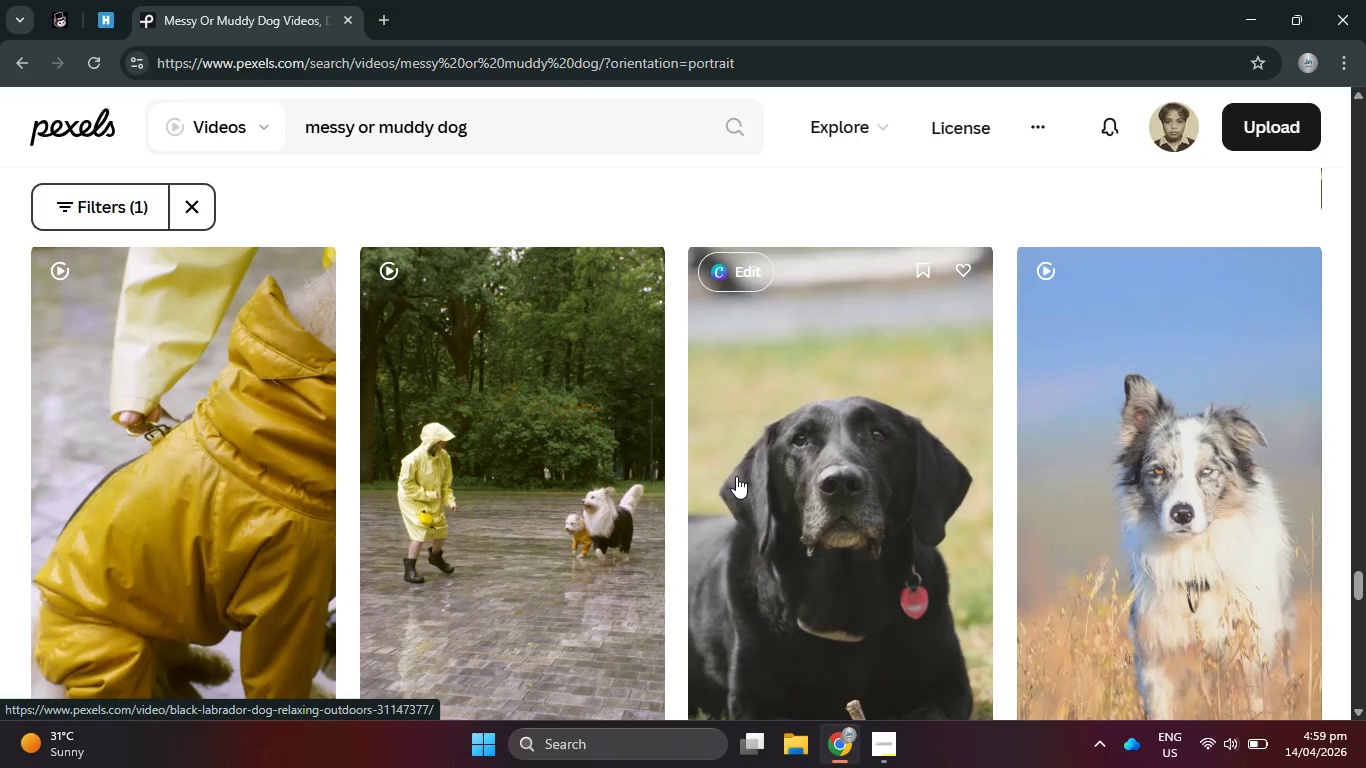 
scroll: coordinate [736, 476], scroll_direction: down, amount: 3.0
 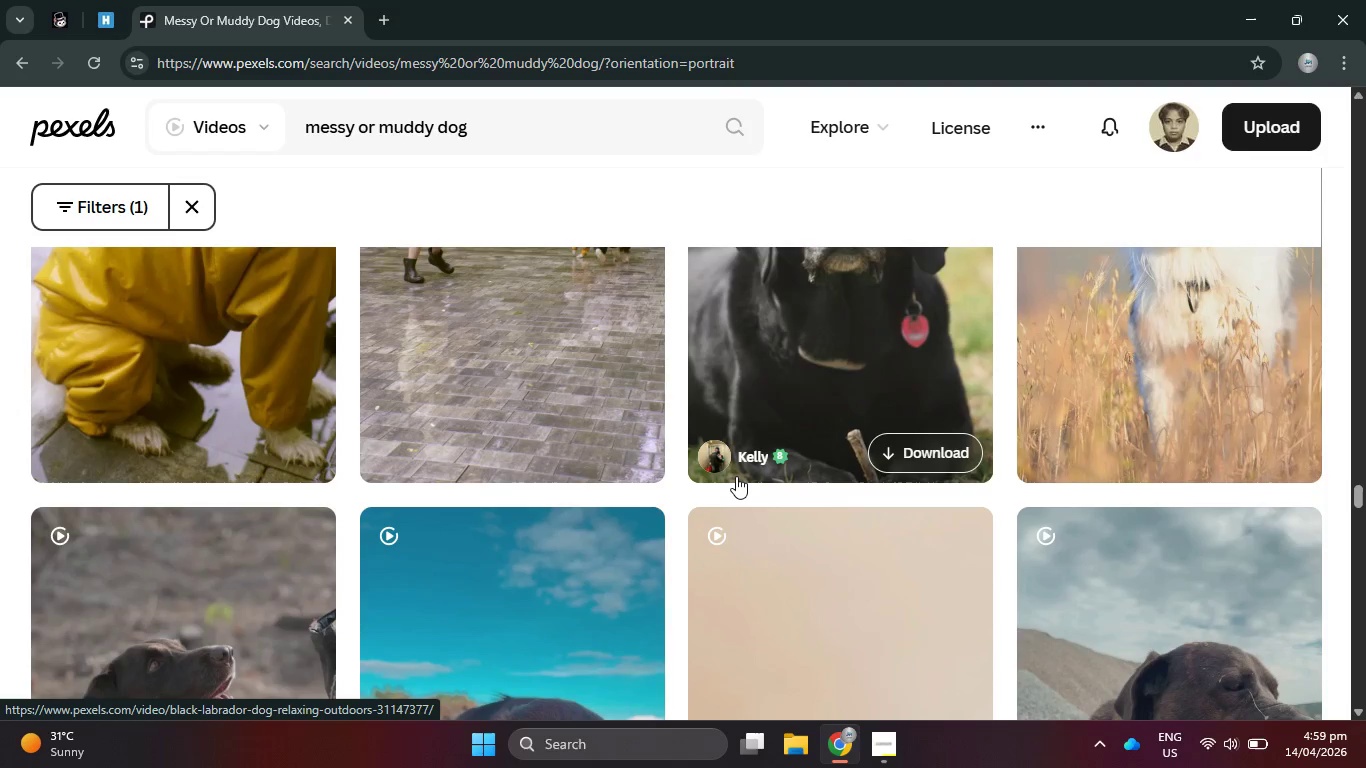 
wait(6.32)
 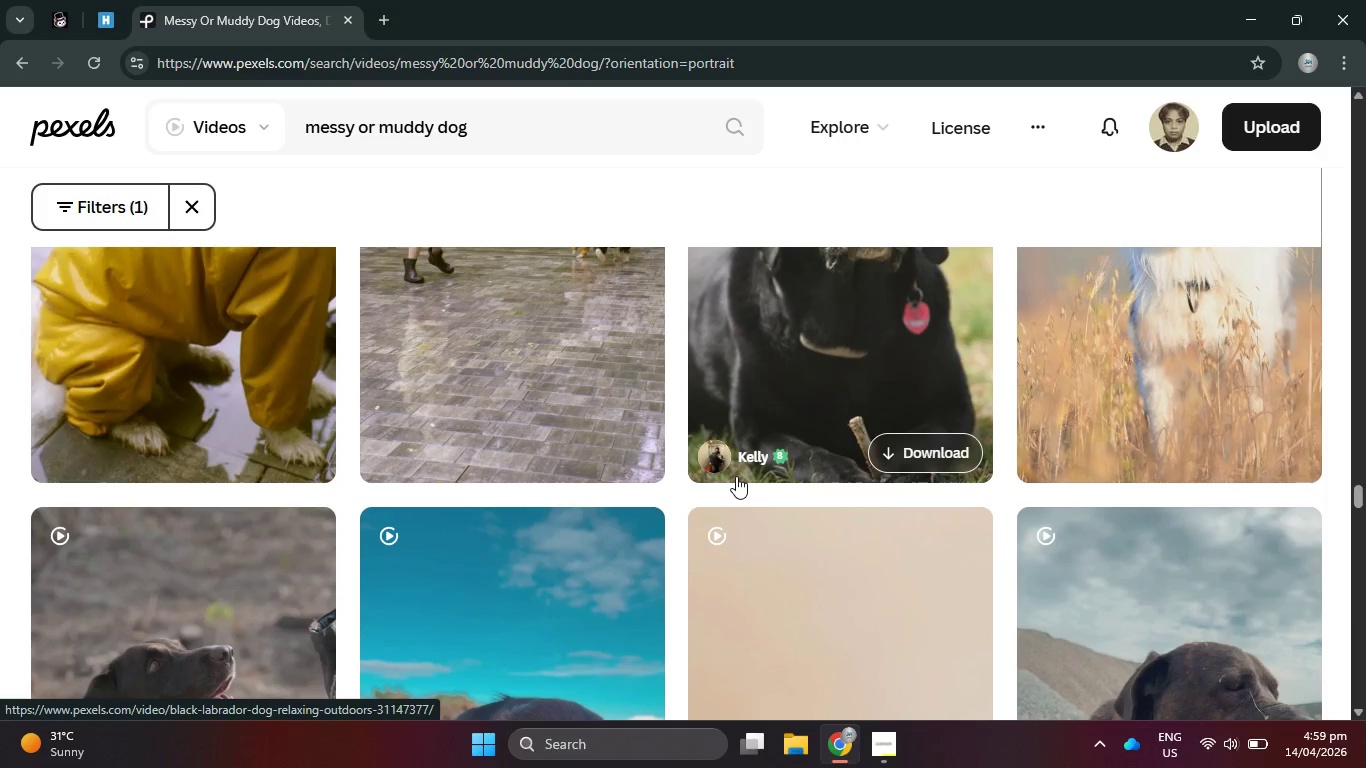 
scroll: coordinate [736, 476], scroll_direction: down, amount: 4.0
 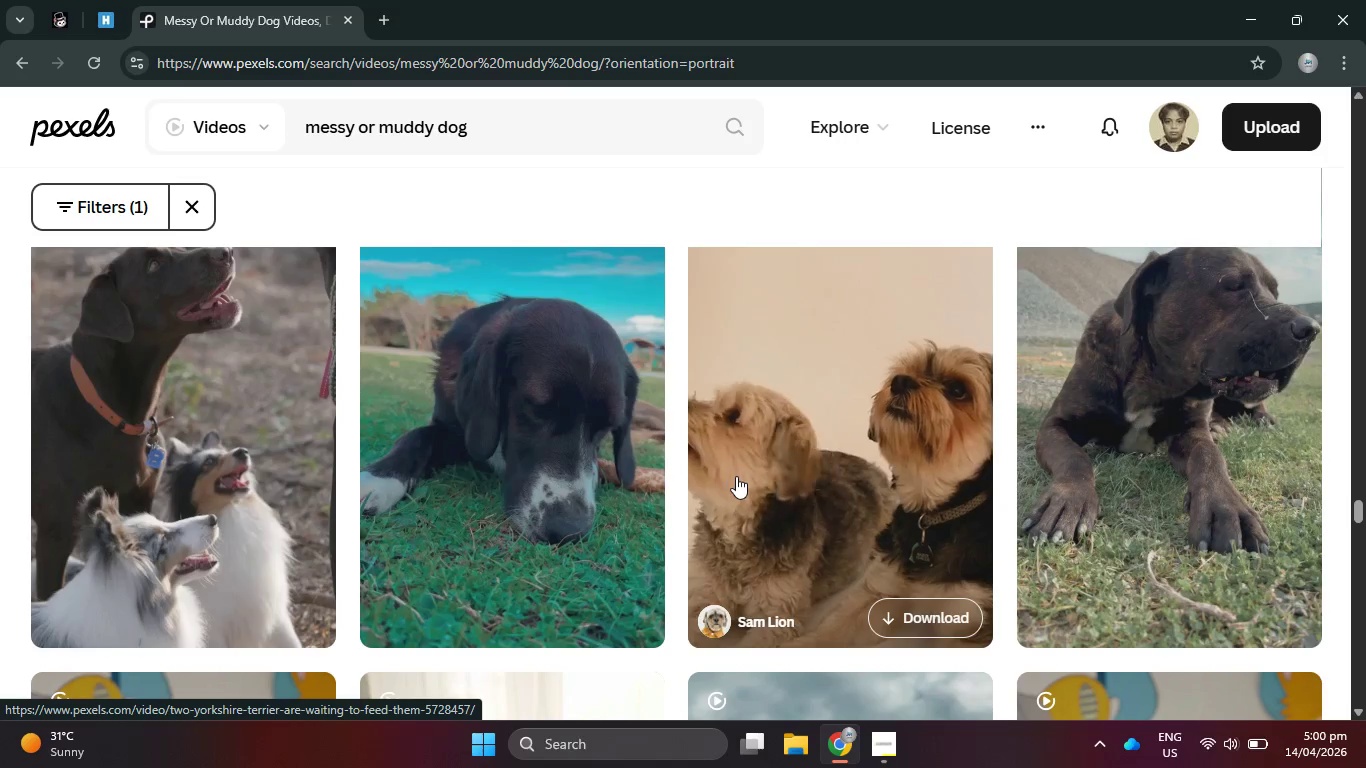 
wait(5.93)
 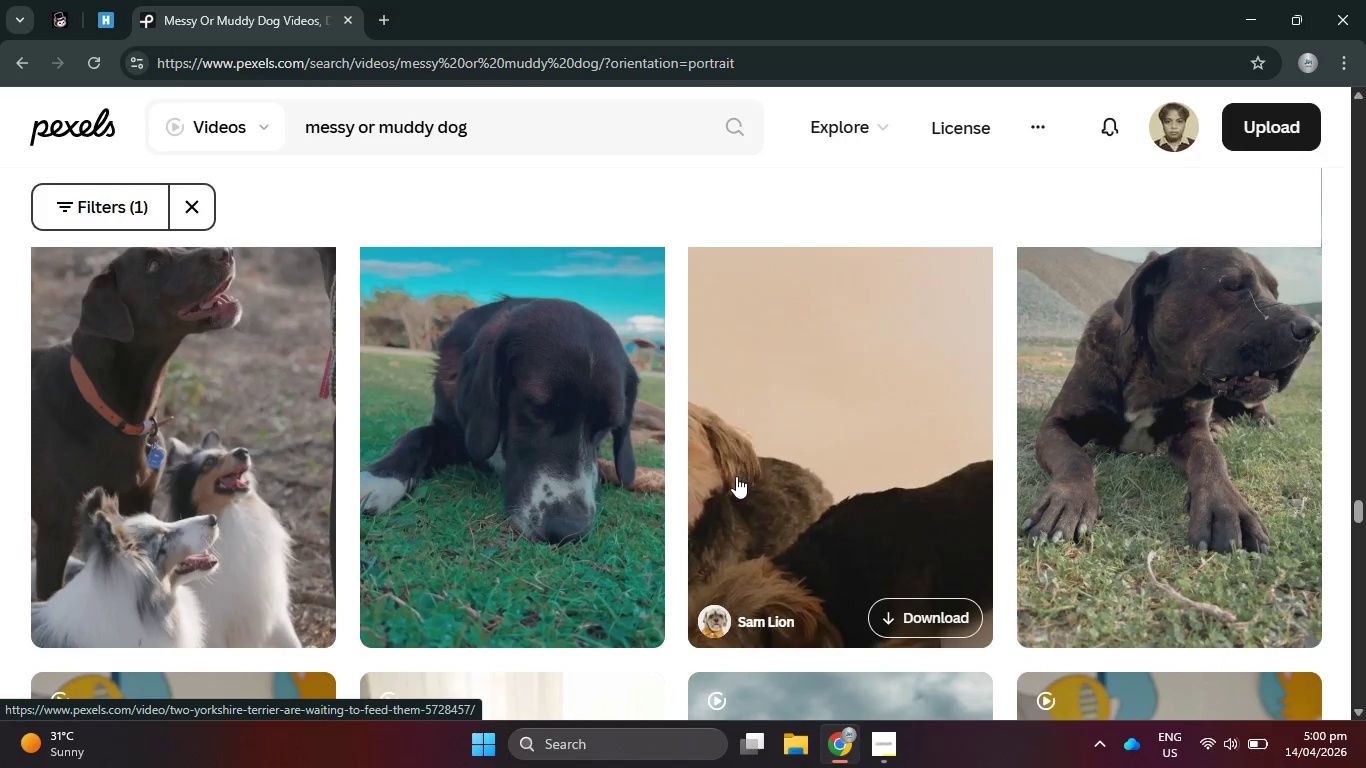 
scroll: coordinate [736, 476], scroll_direction: down, amount: 4.0
 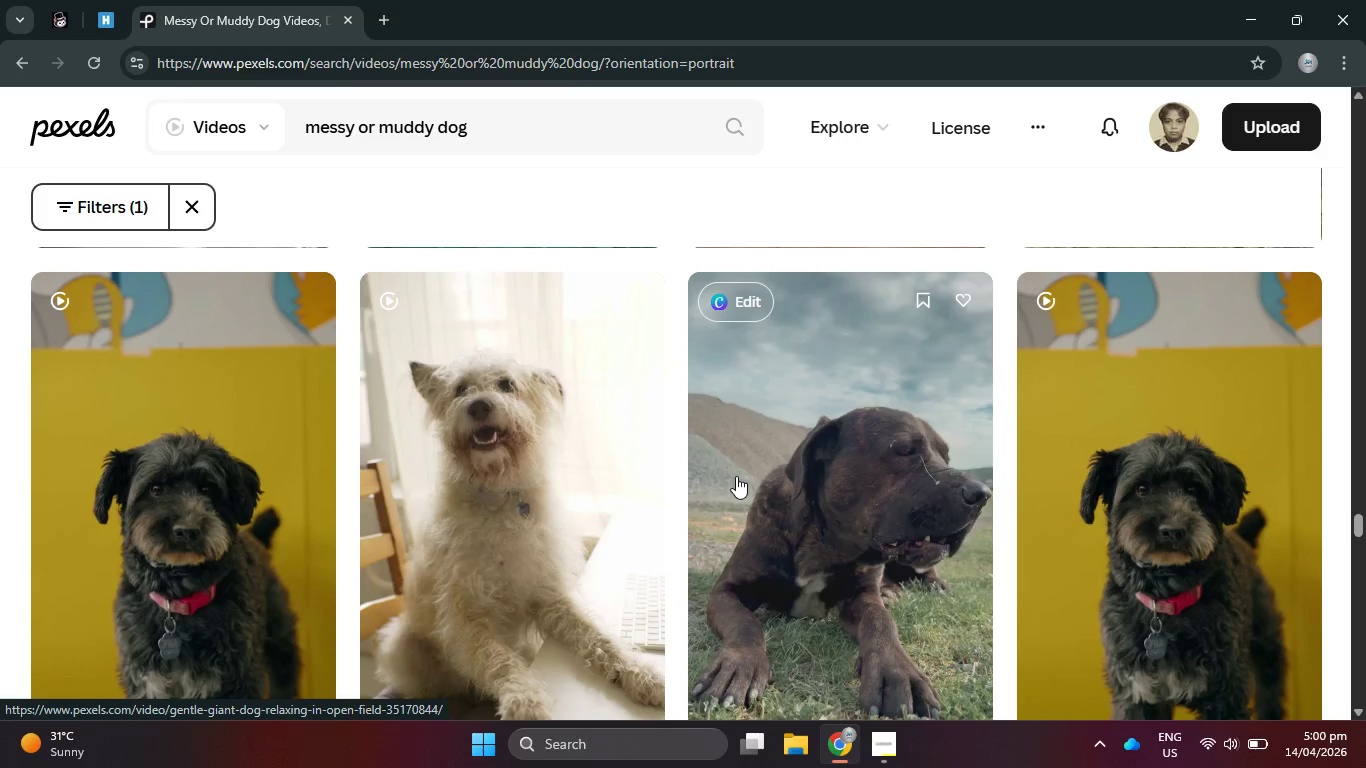 
wait(5.04)
 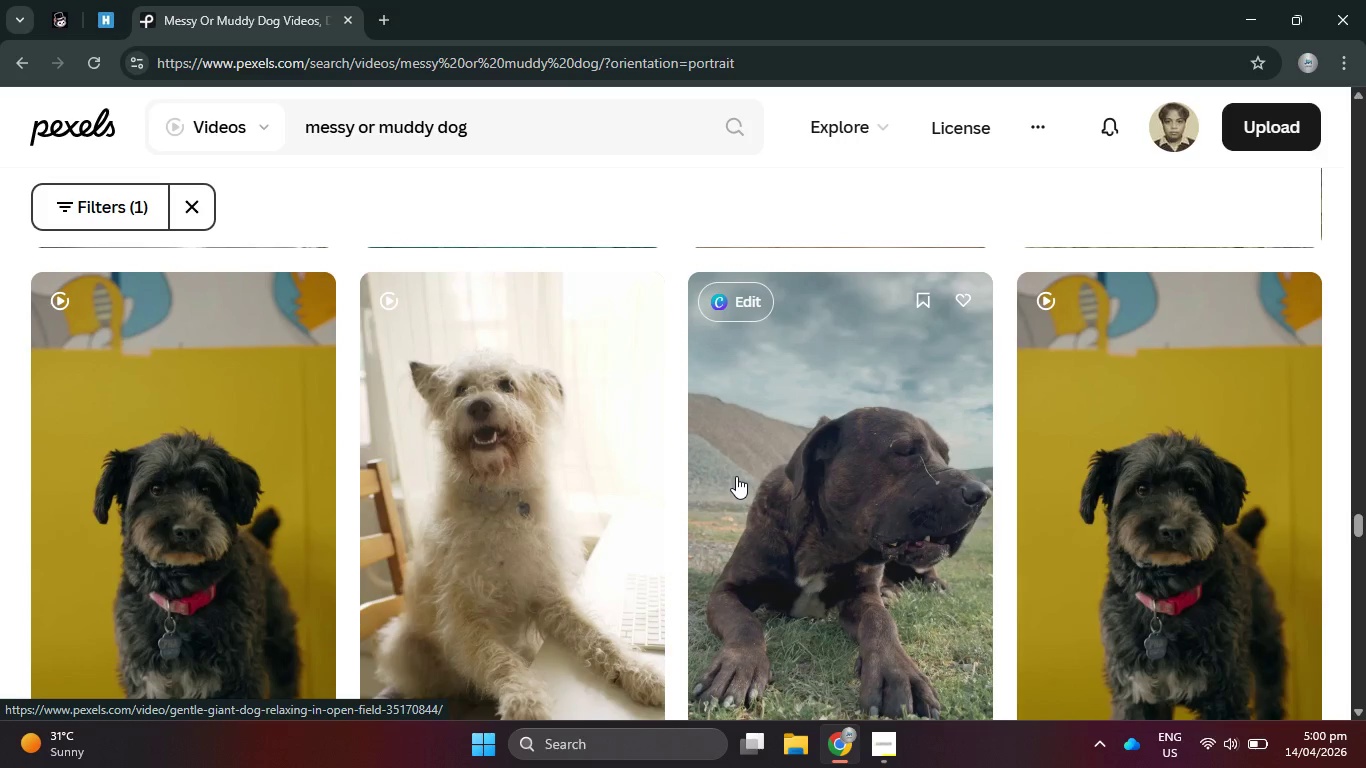 
scroll: coordinate [736, 476], scroll_direction: down, amount: 8.0
 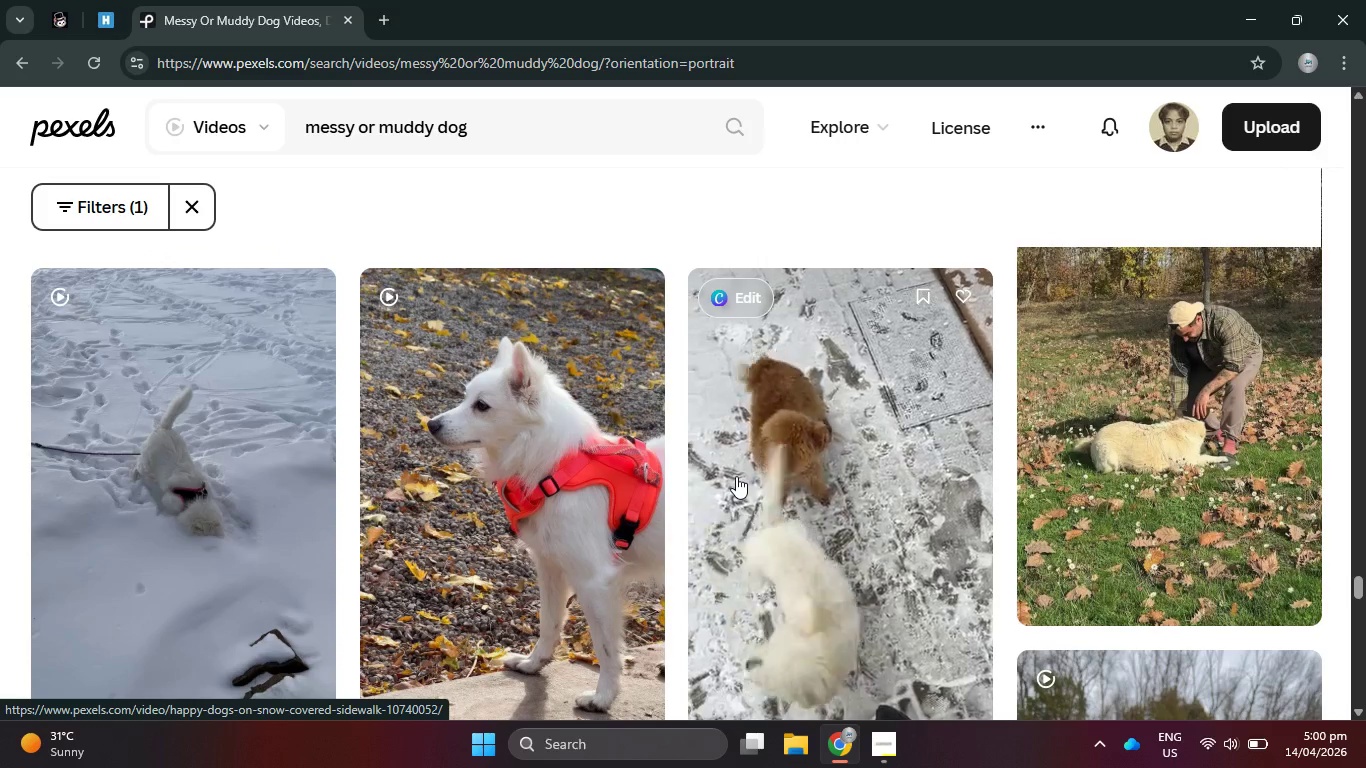 
scroll: coordinate [736, 476], scroll_direction: down, amount: 7.0
 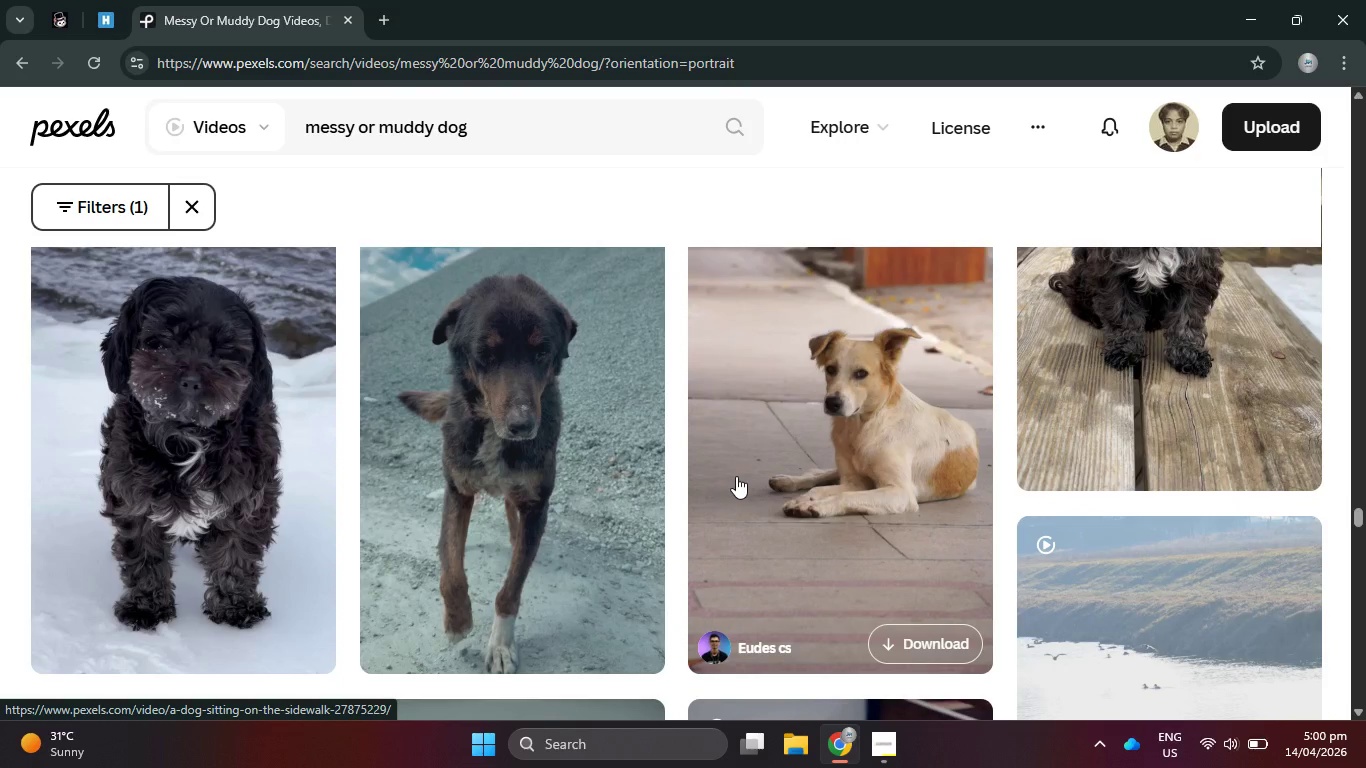 
scroll: coordinate [736, 476], scroll_direction: down, amount: 7.0
 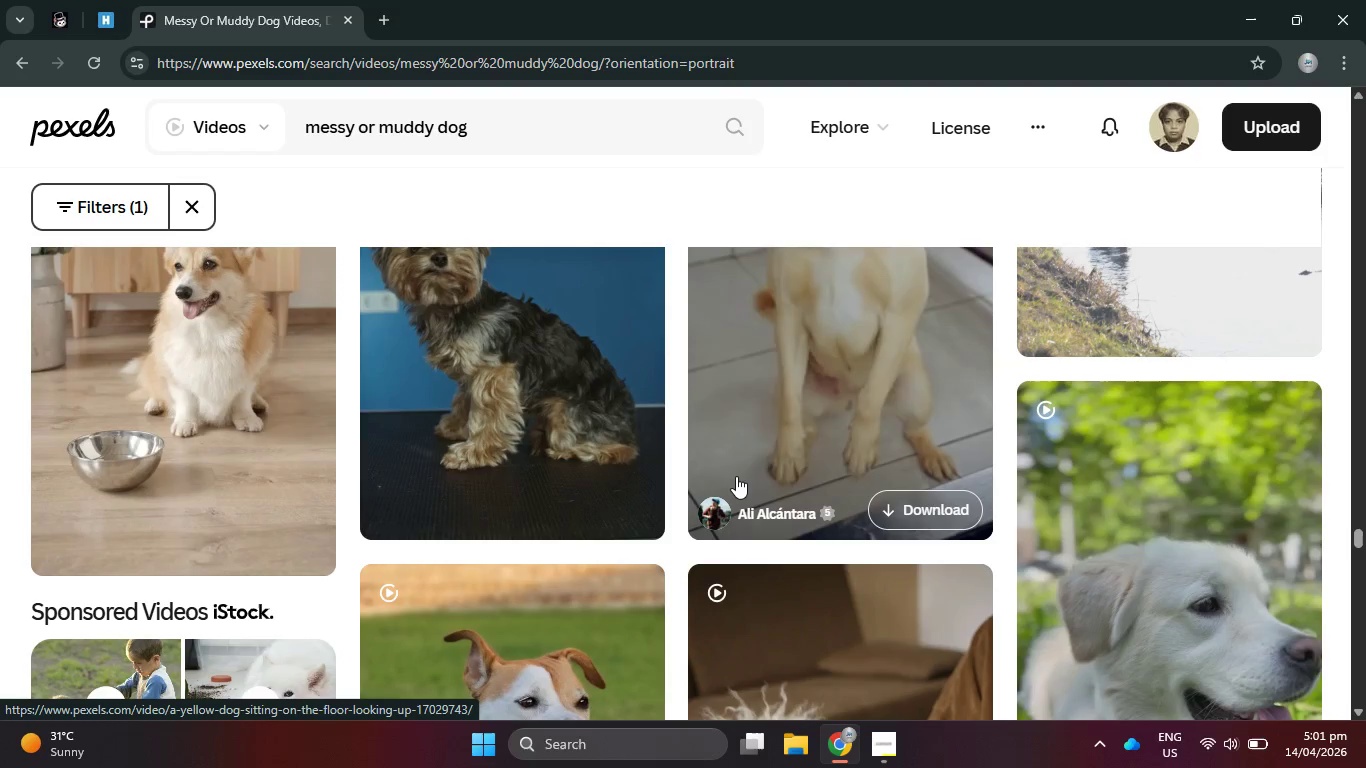 
wait(5.48)
 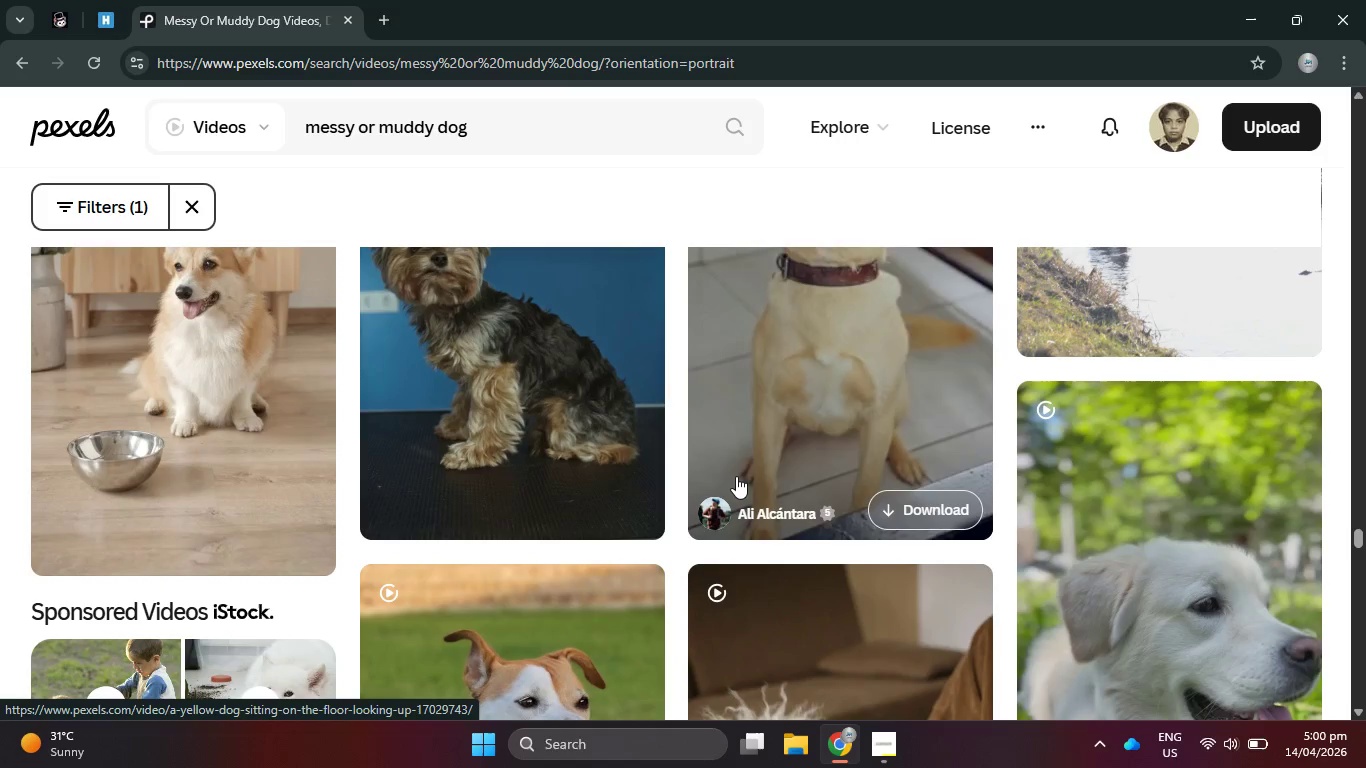 
scroll: coordinate [665, 449], scroll_direction: down, amount: 13.0
 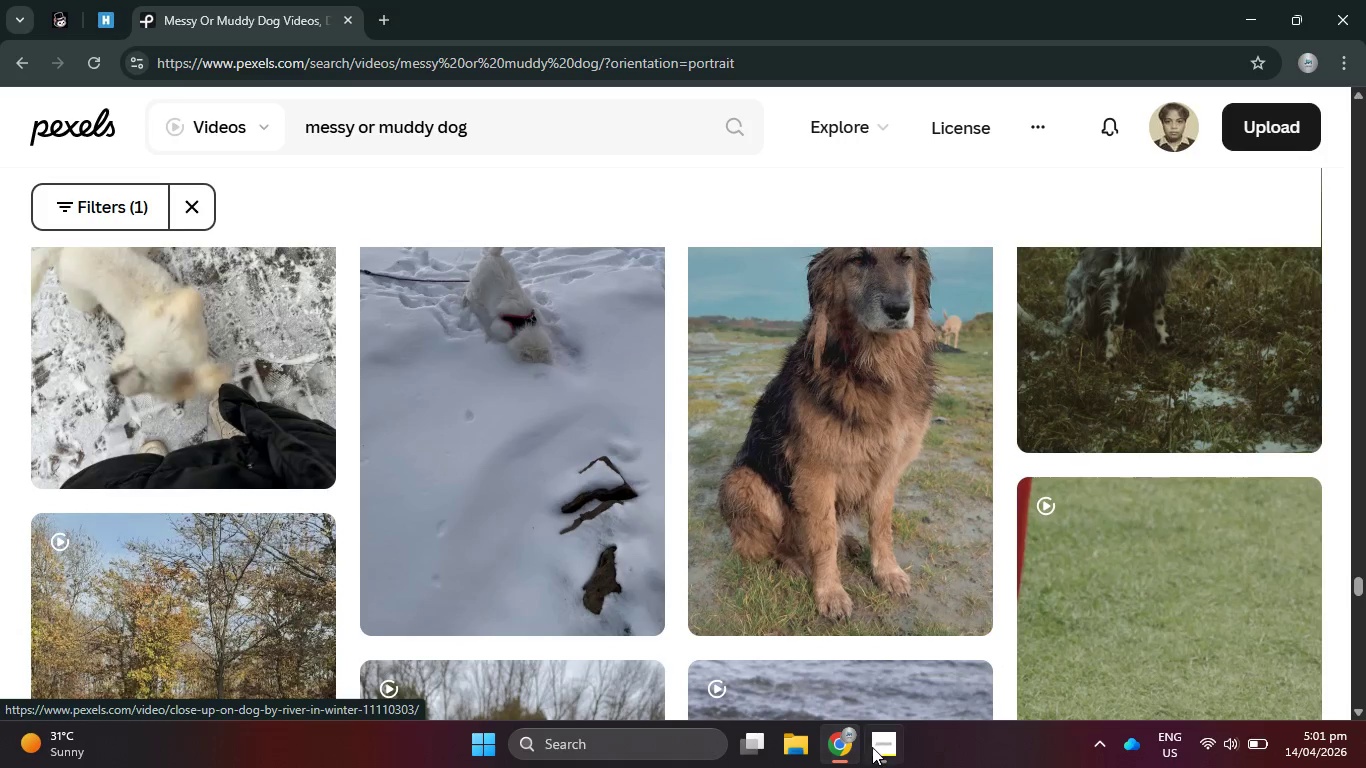 
left_click([873, 748])